 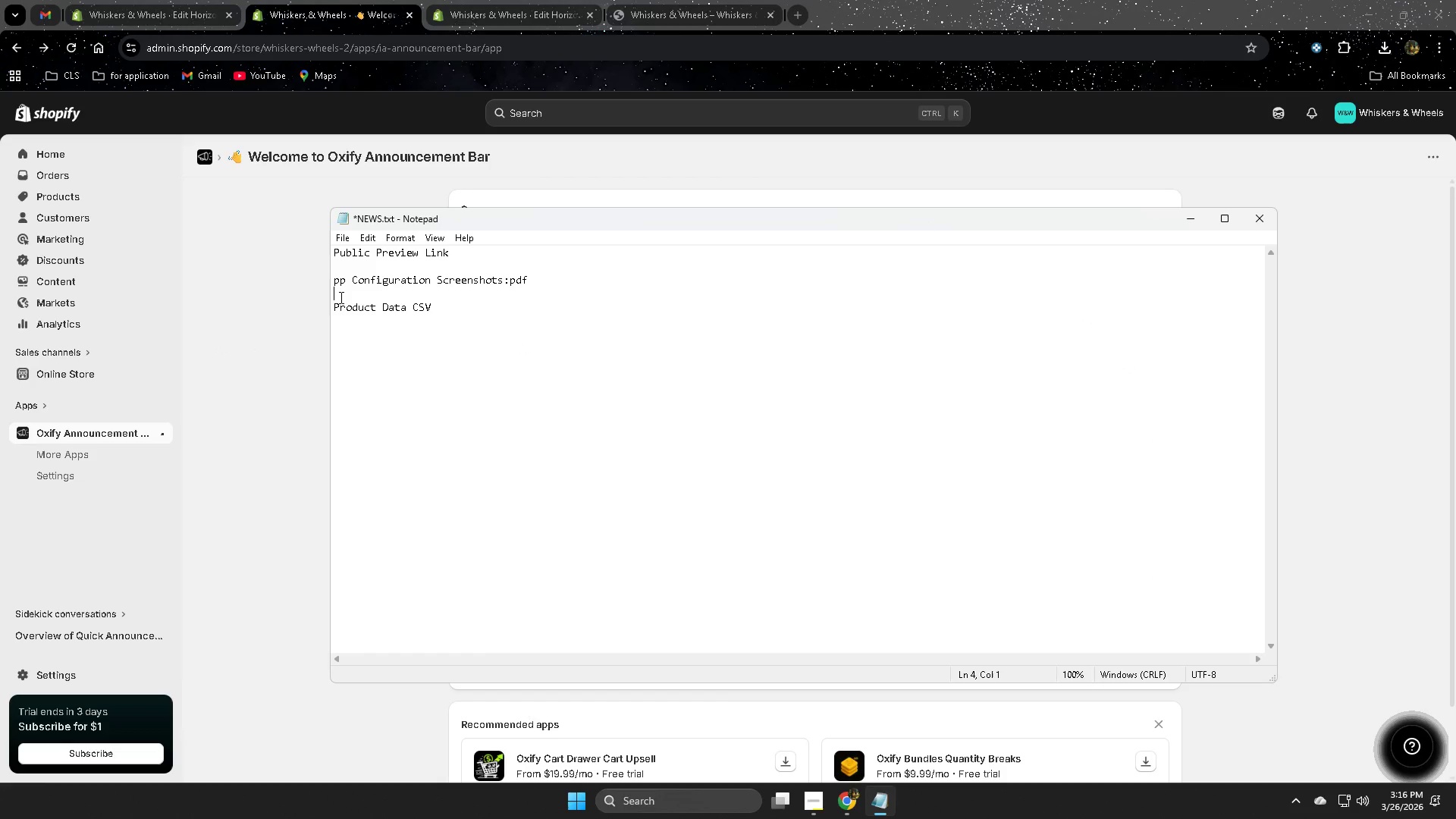 
double_click([529, 278])
 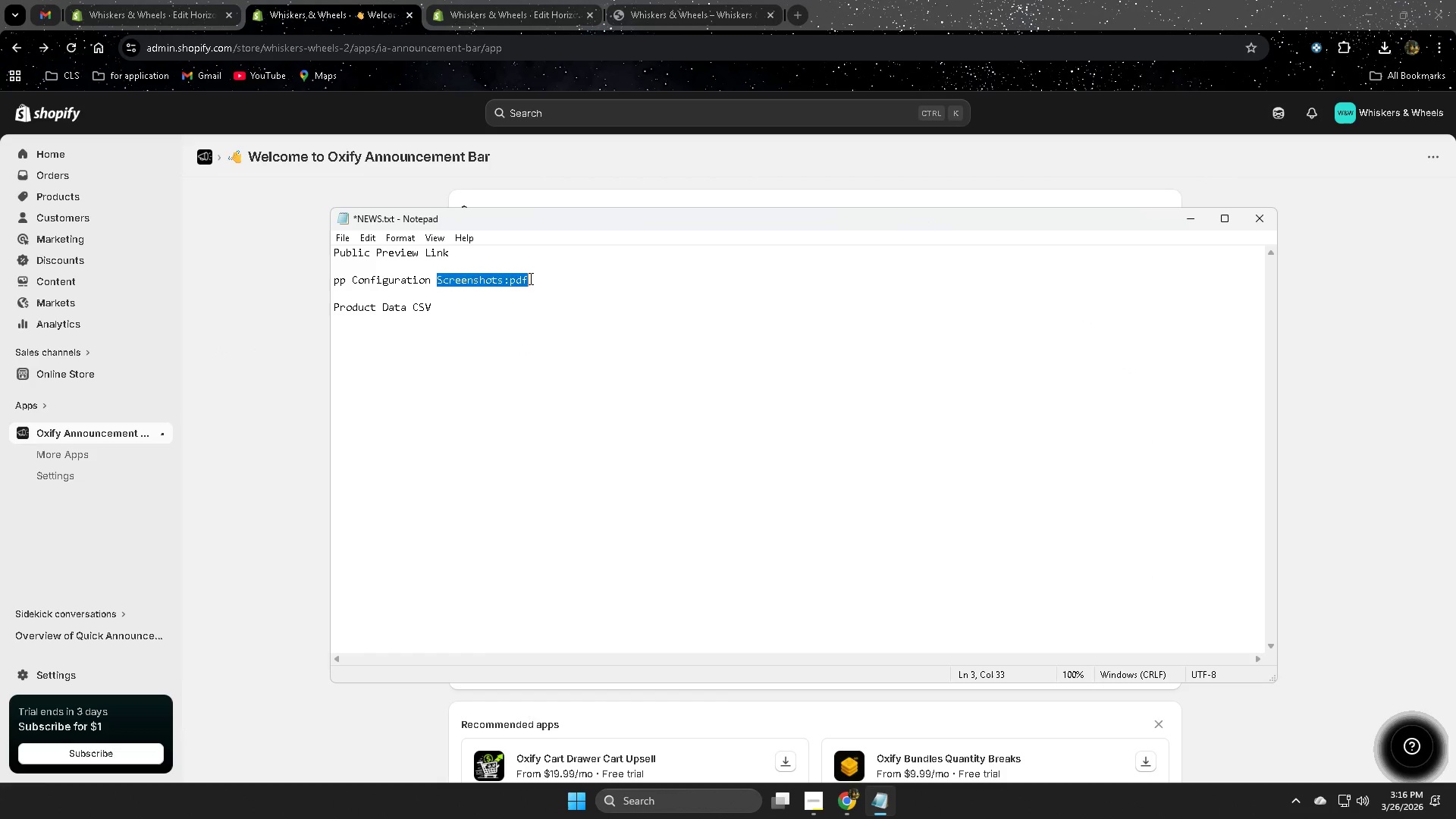 
triple_click([529, 278])
 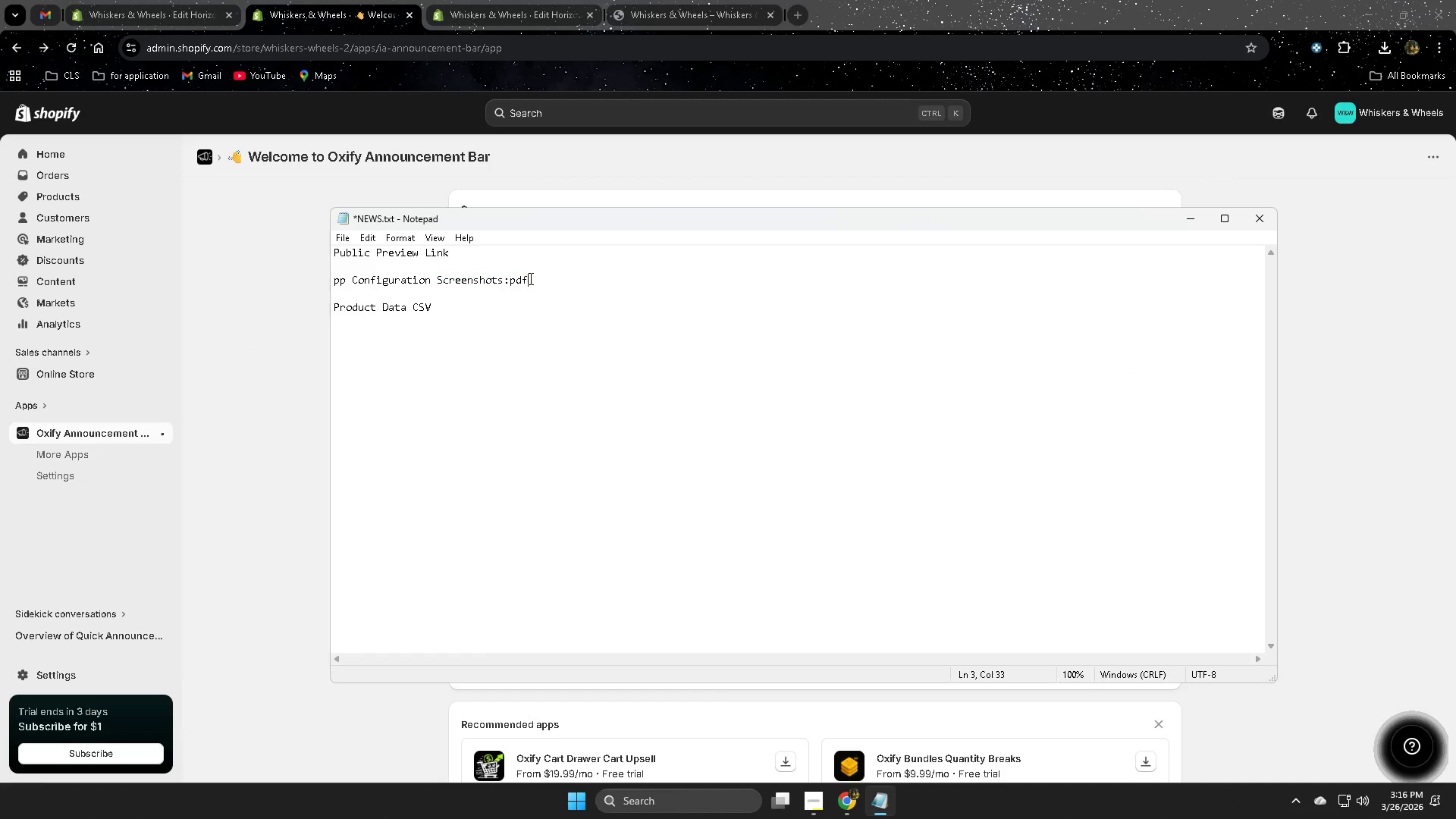 
triple_click([529, 278])
 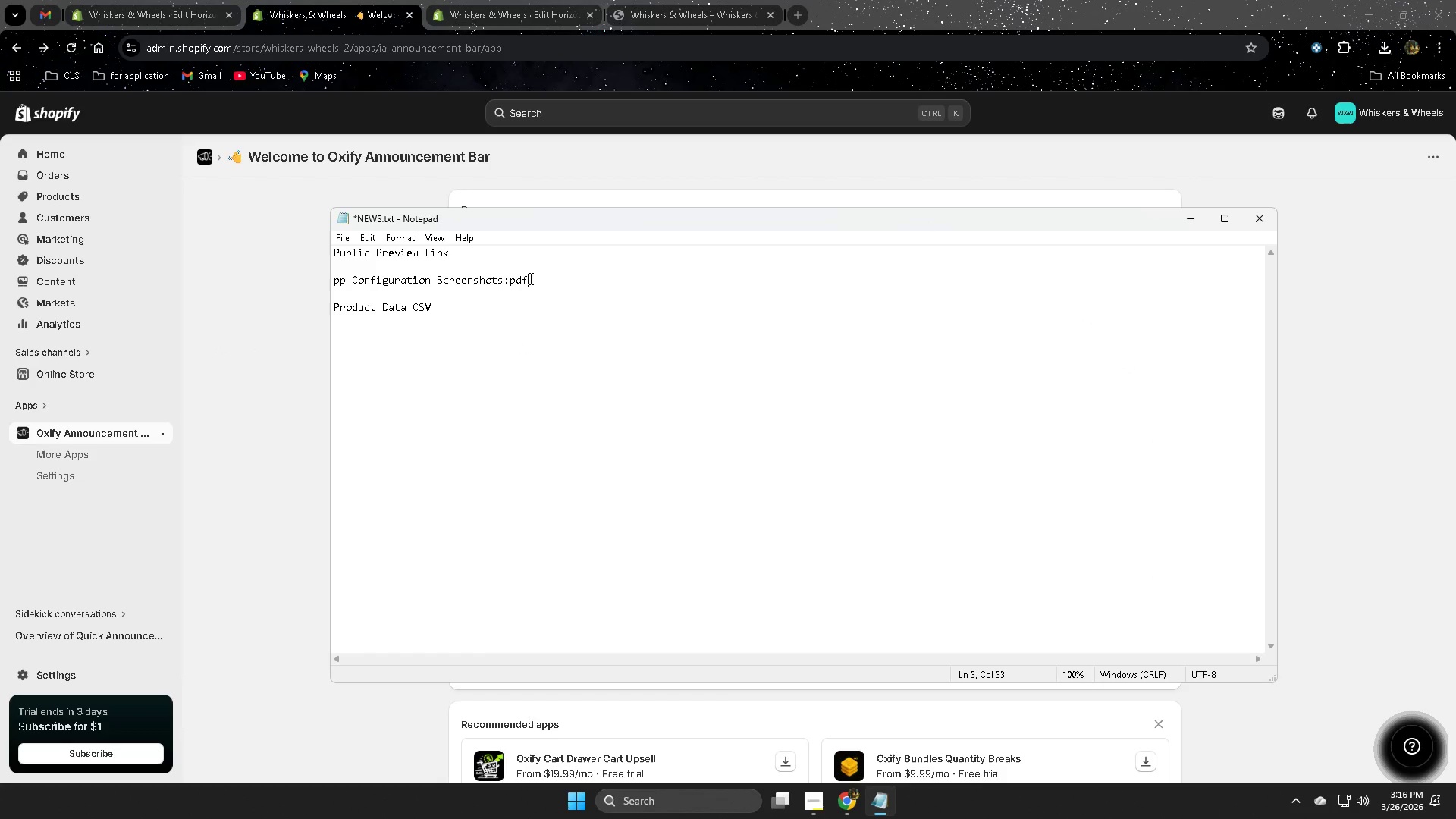 
triple_click([529, 278])
 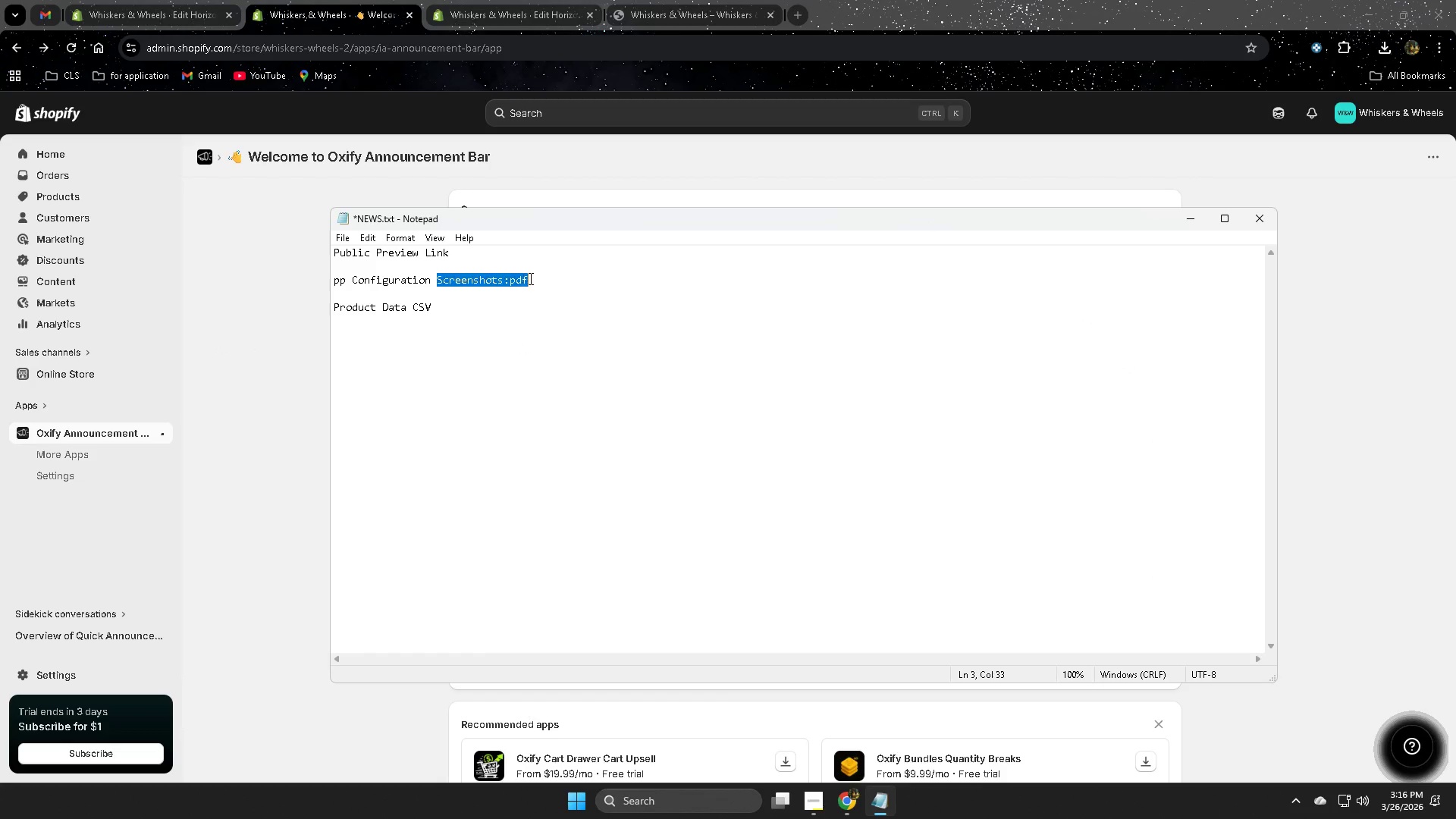 
left_click_drag(start_coordinate=[529, 278], to_coordinate=[339, 278])
 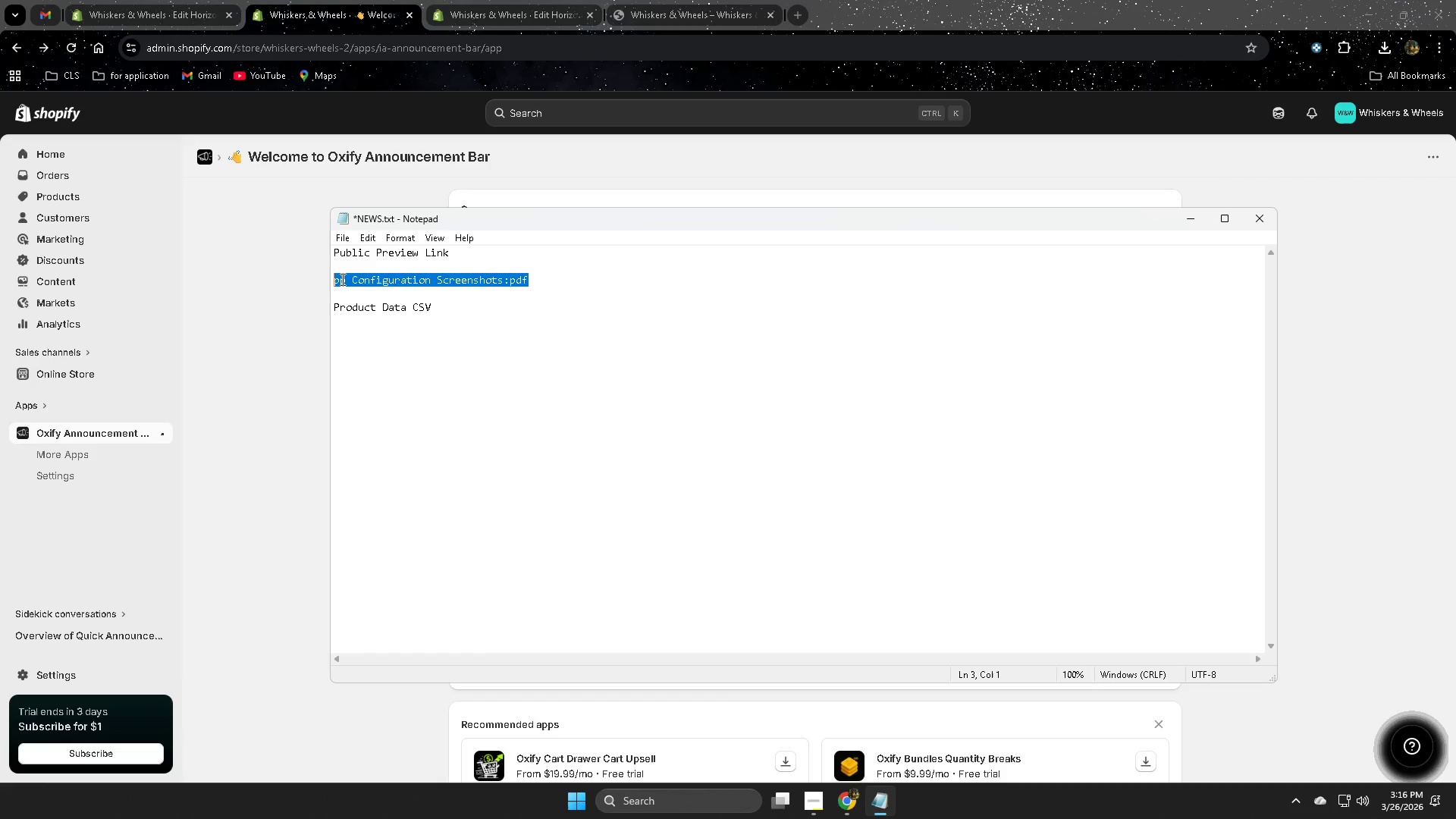 
key(Control+V)
 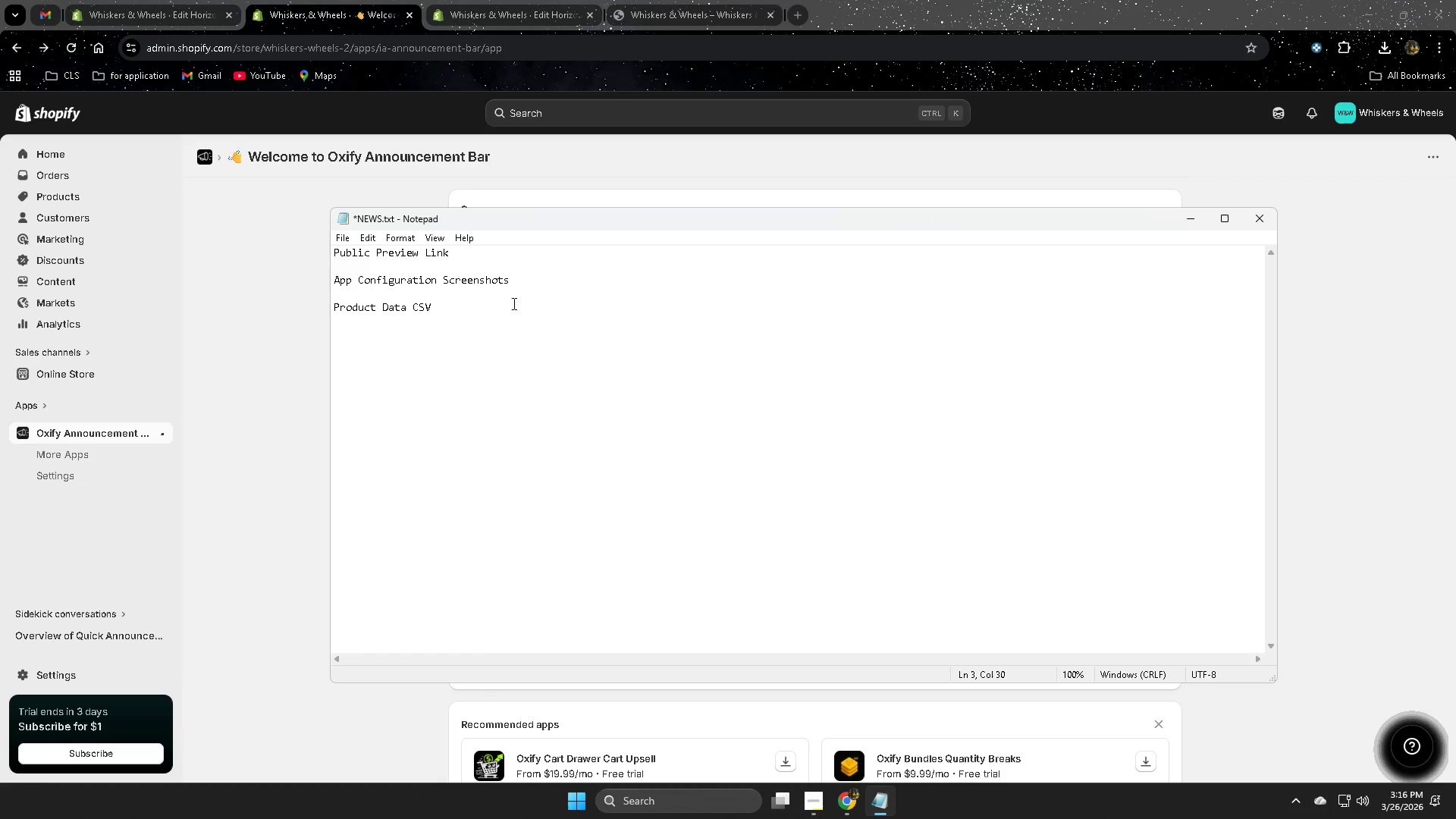 
left_click([513, 303])
 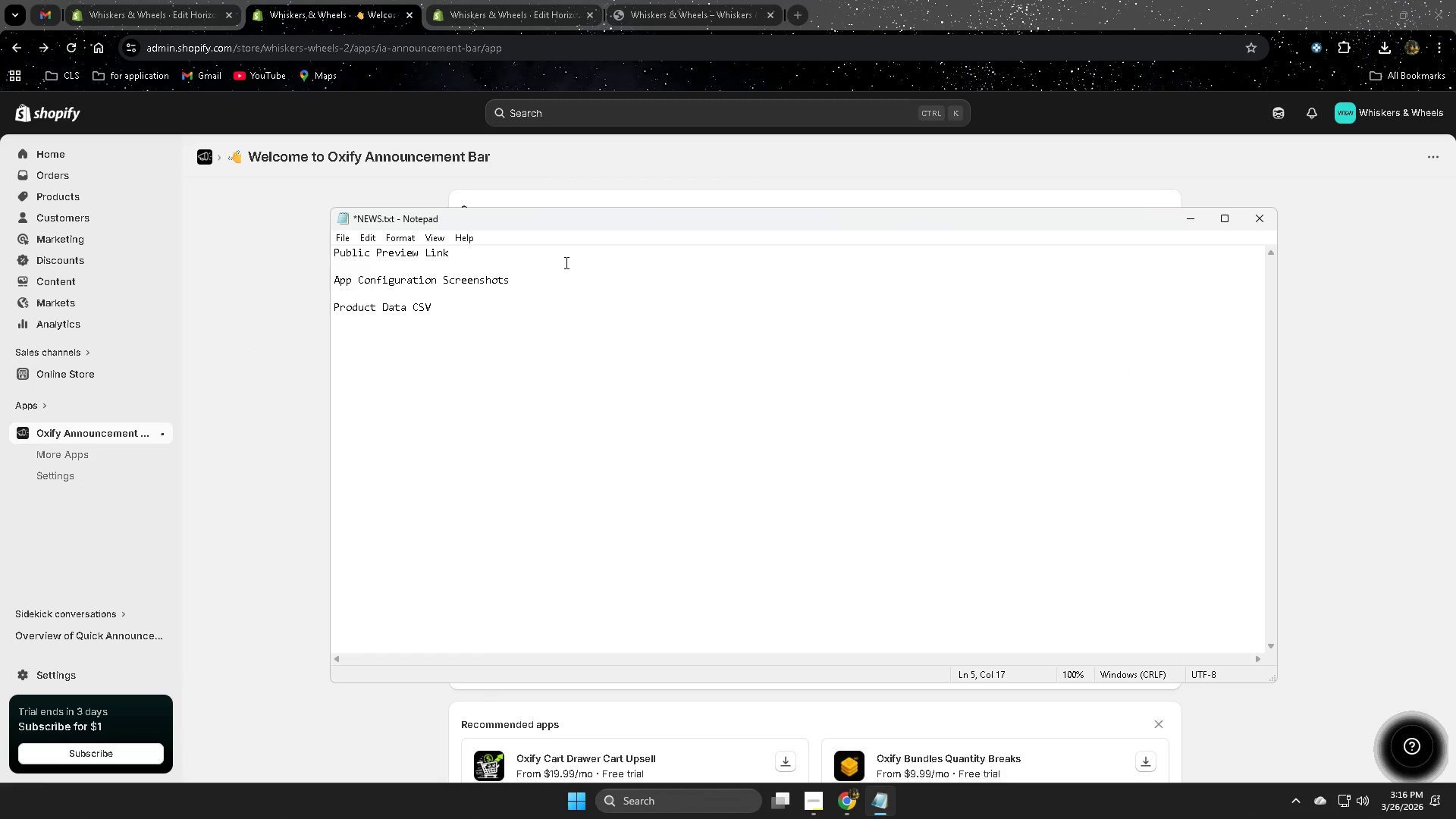 
key(Space)
 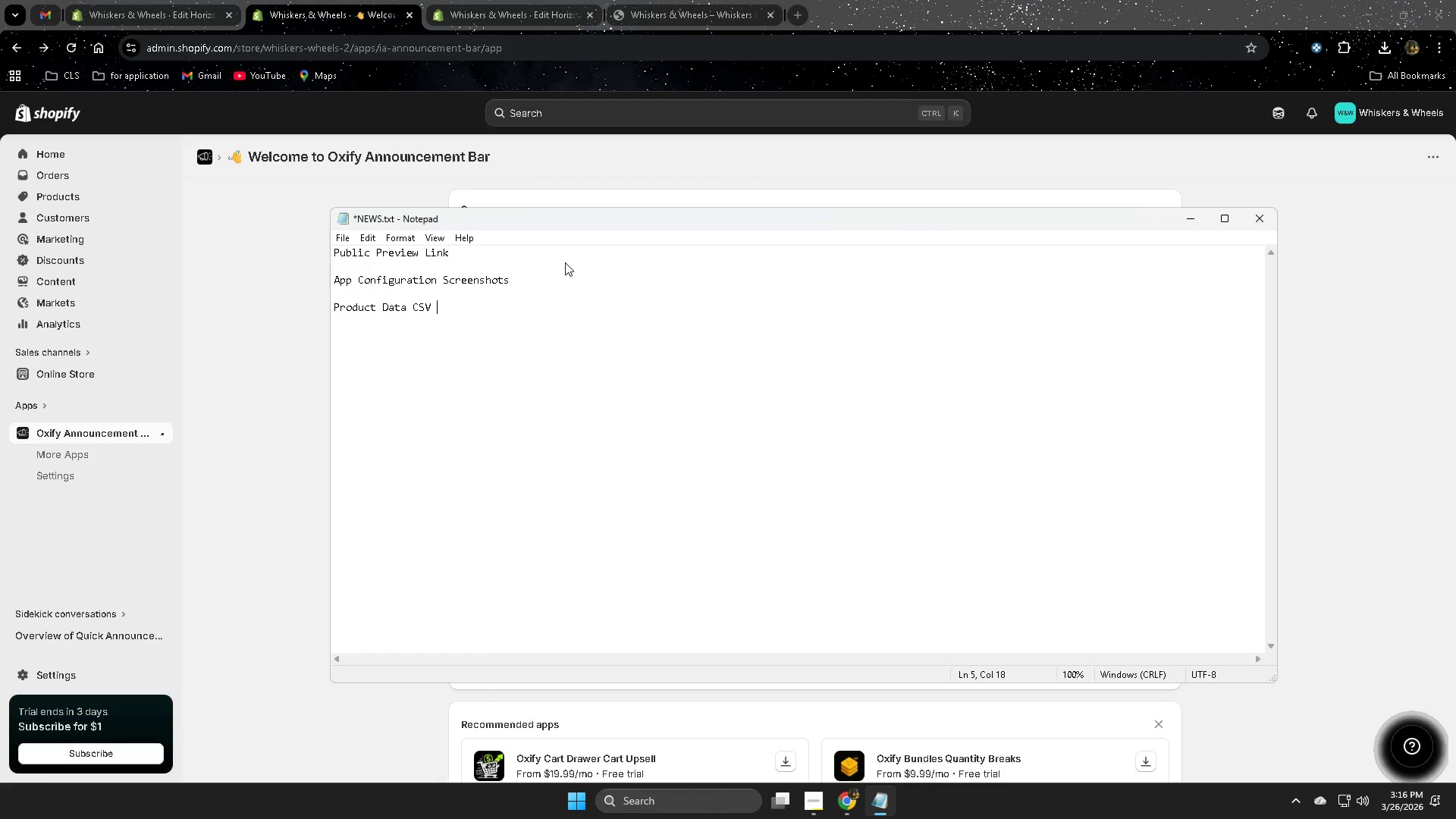 
key(Shift+Semicolon)
 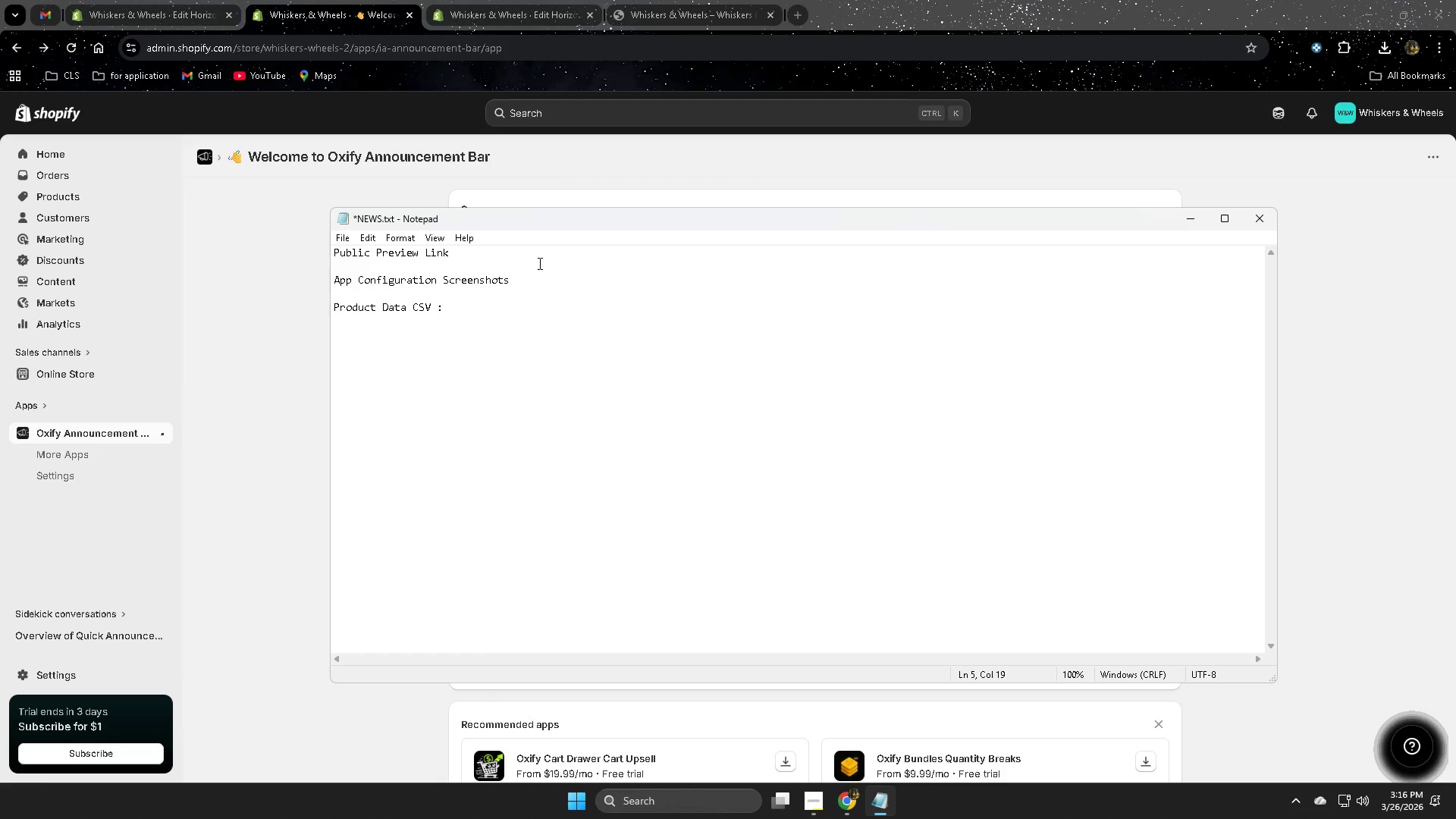 
left_click([524, 281])
 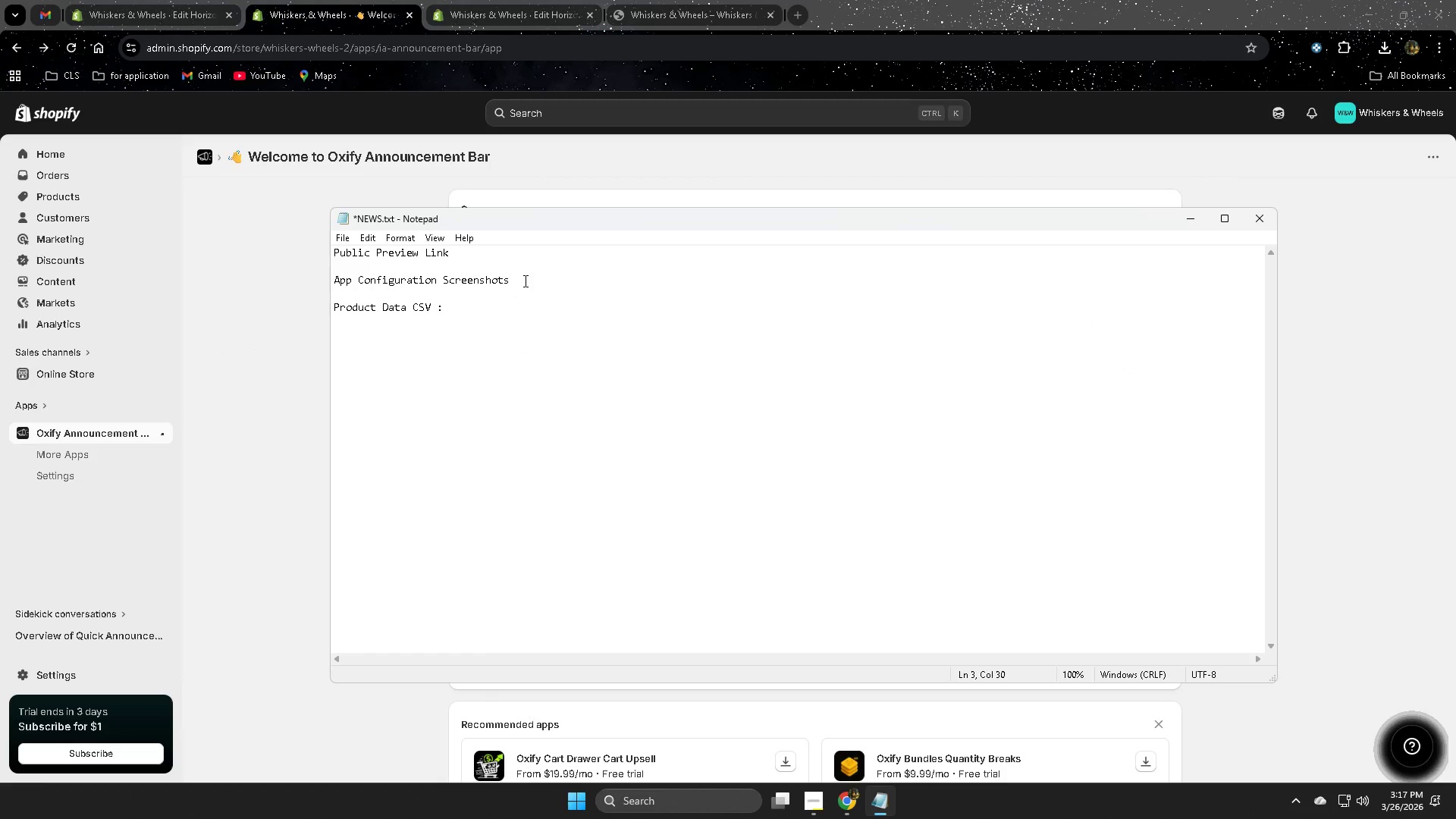 
key(Shift+Semicolon)
 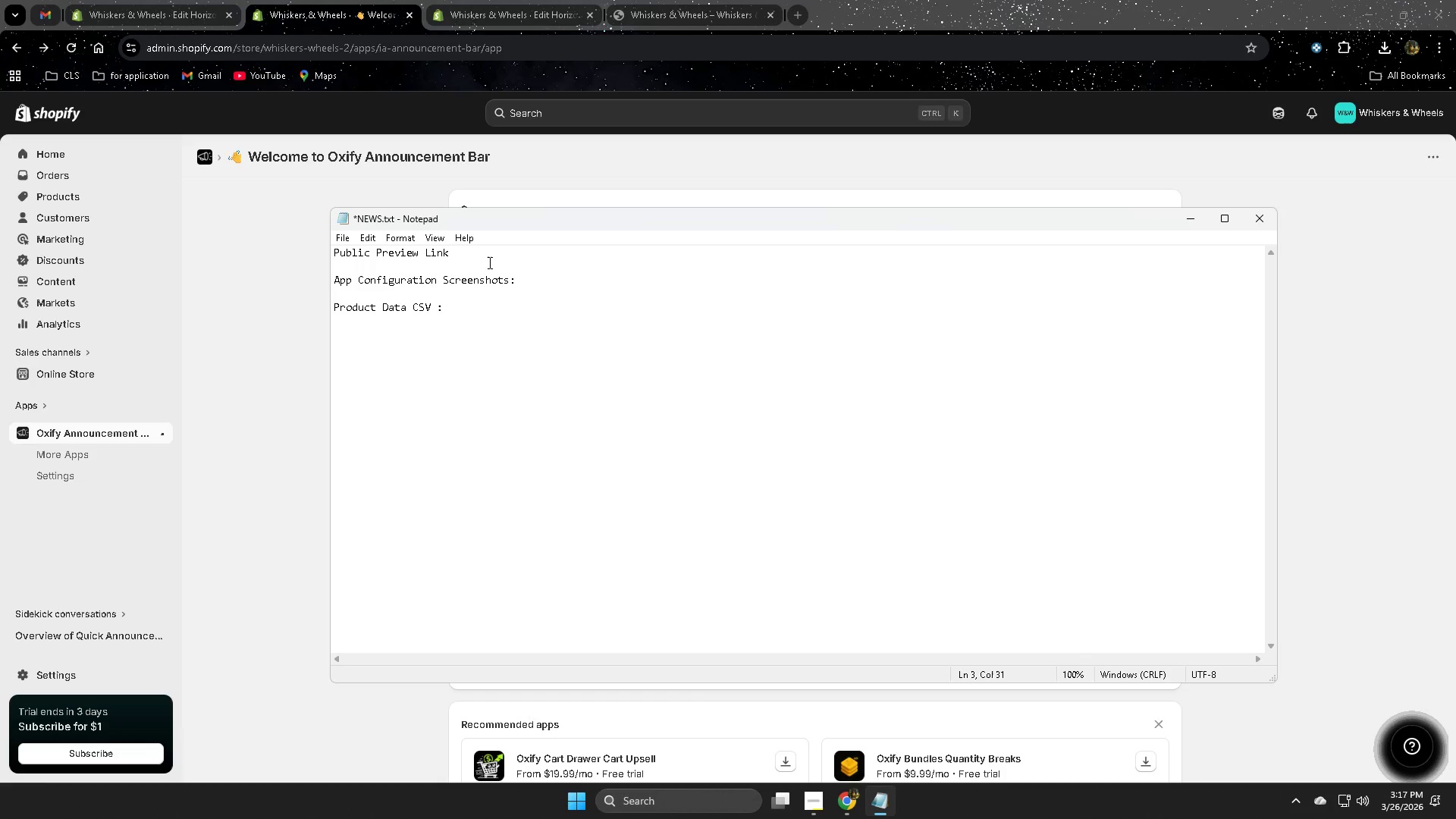 
left_click([488, 262])
 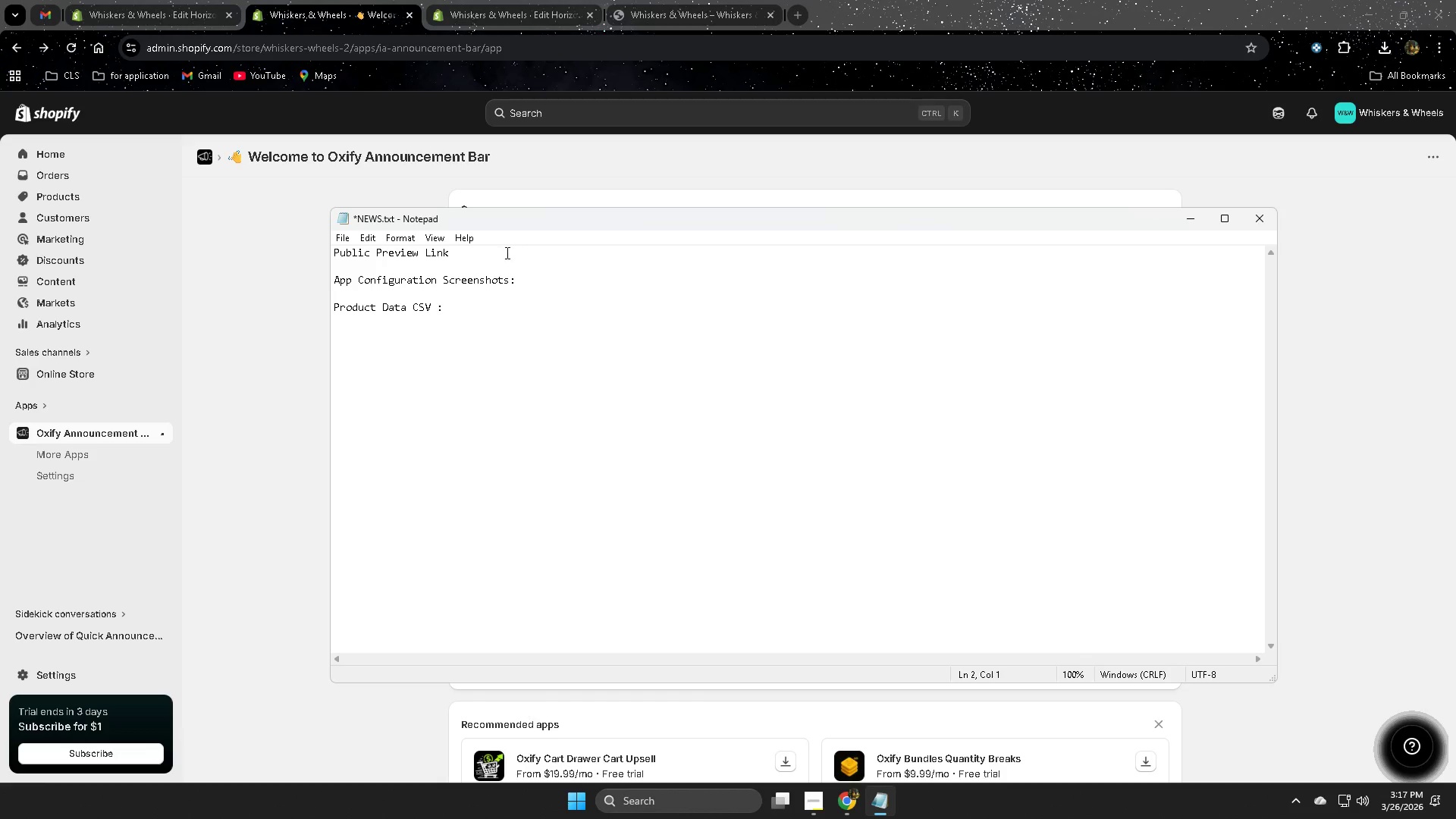 
left_click([485, 250])
 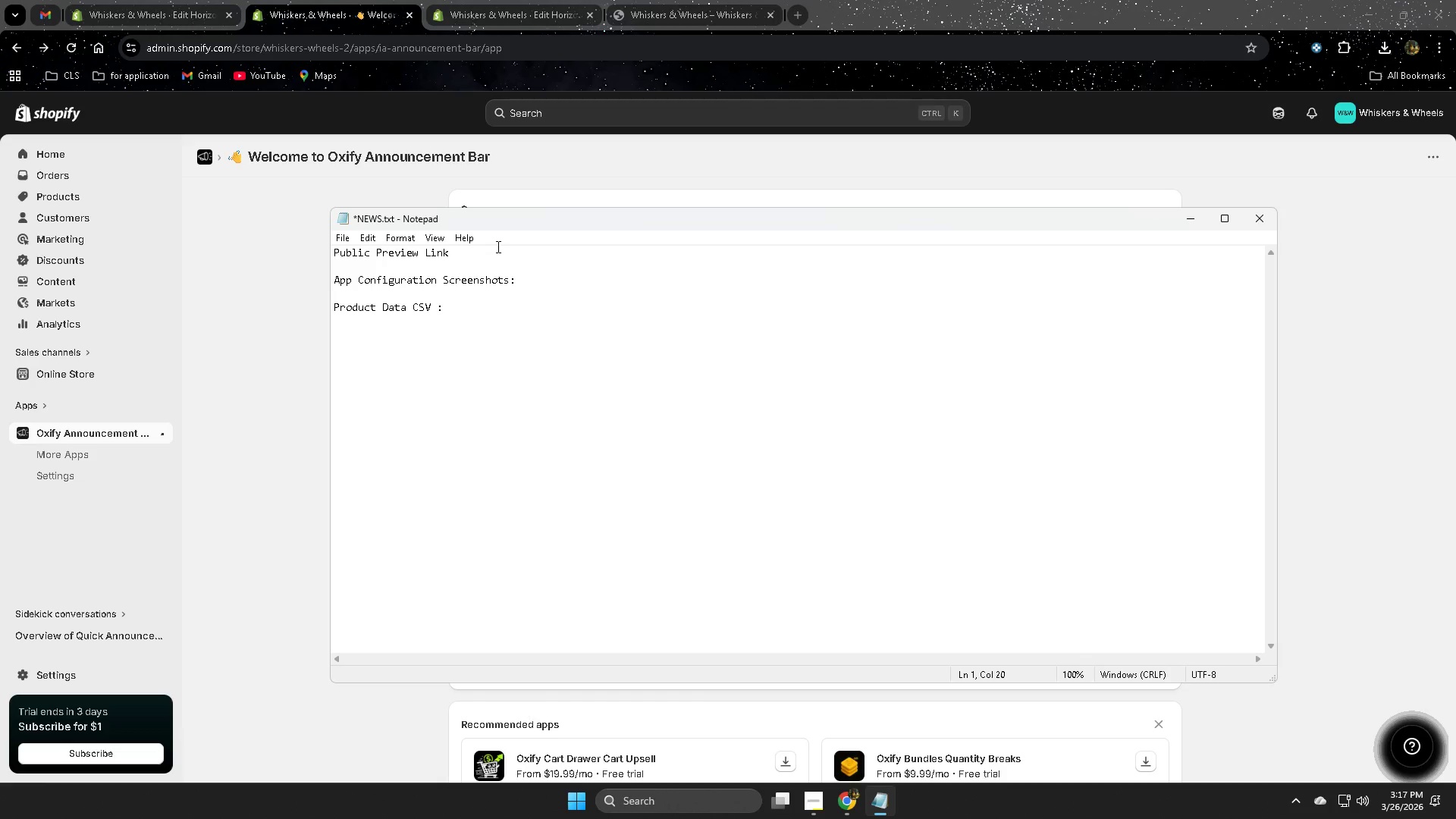 
key(Shift+Semicolon)
 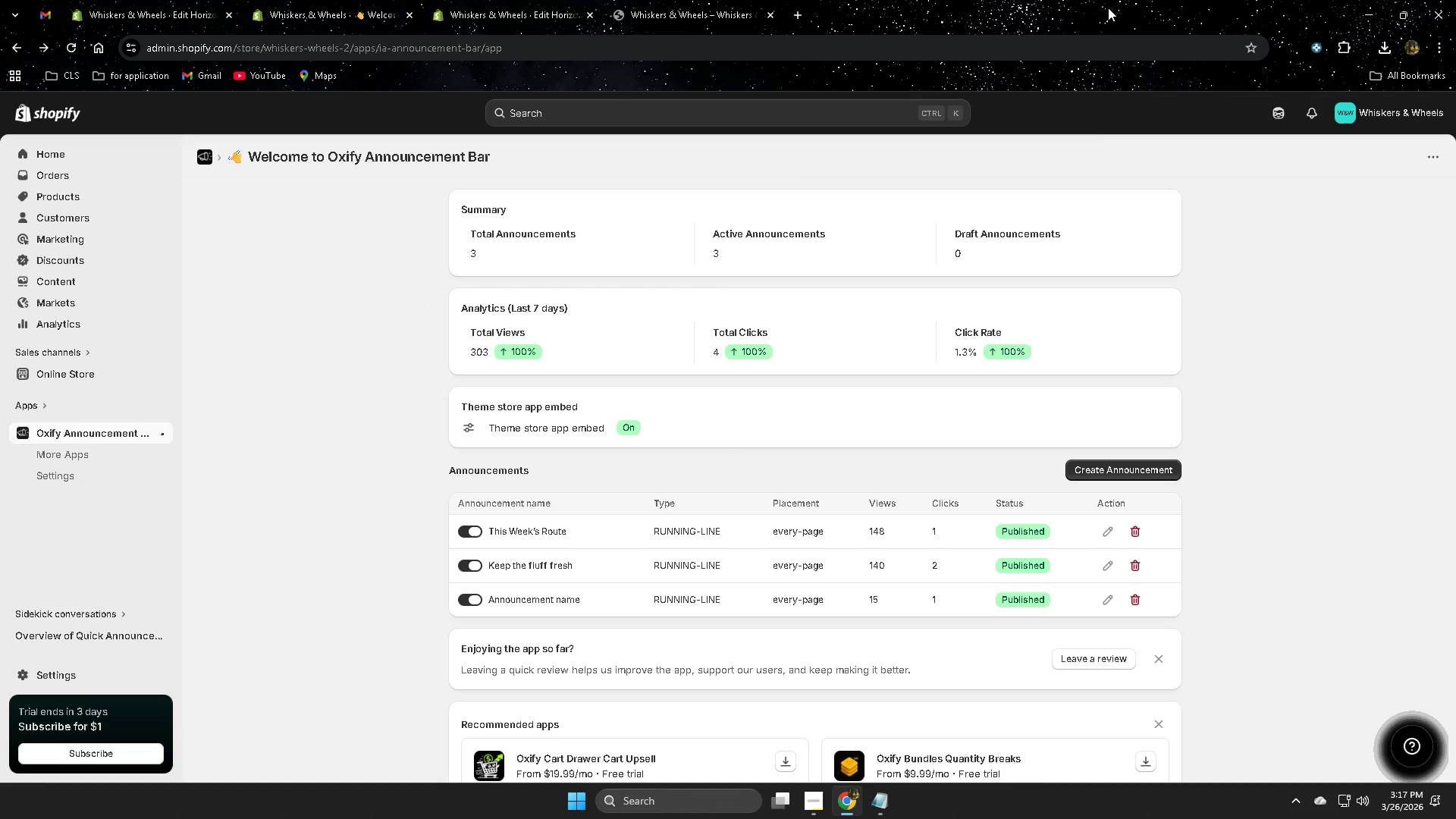 
wait(5.8)
 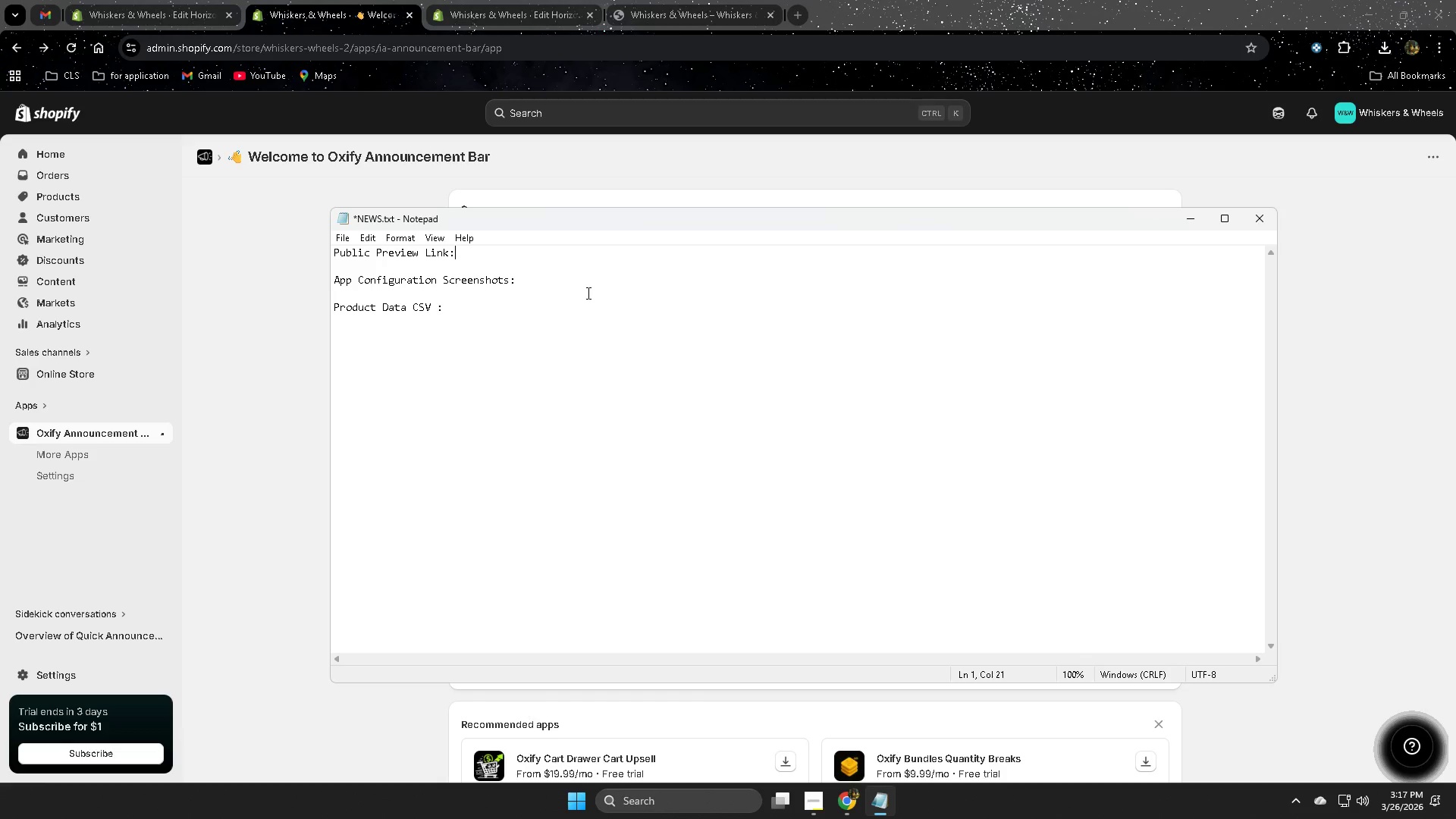 
left_click([817, 805])